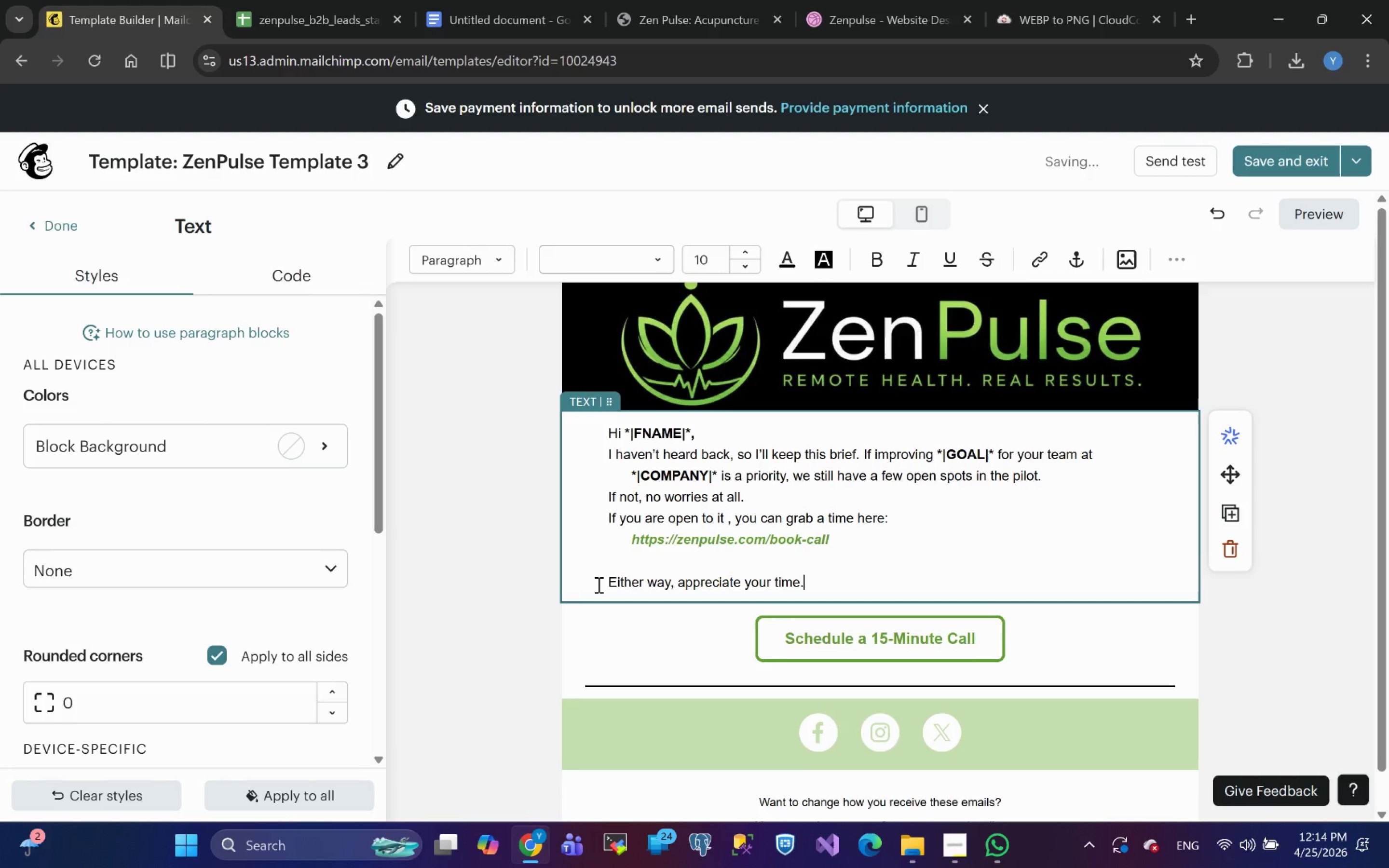 
key(Enter)
 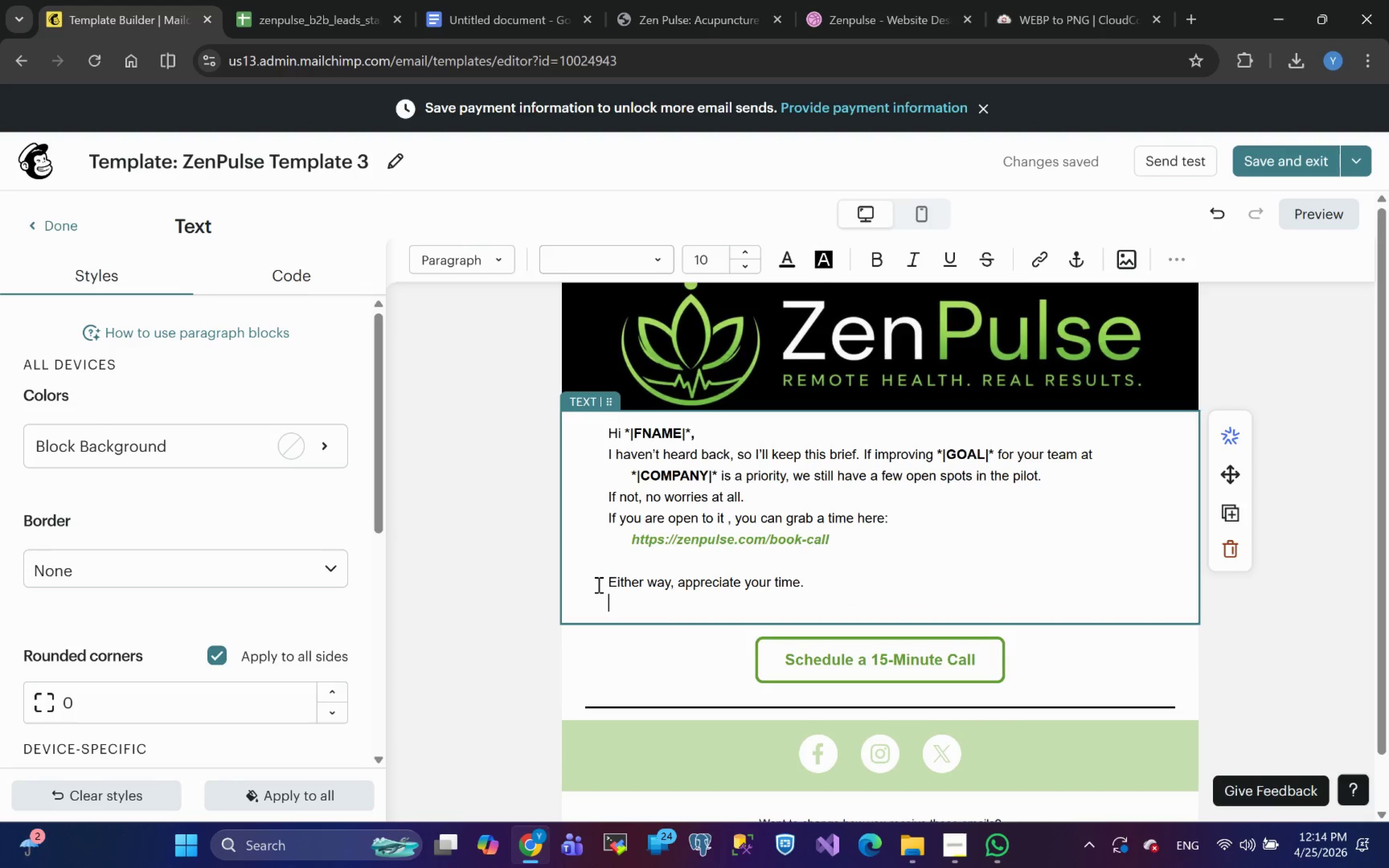 
wait(5.9)
 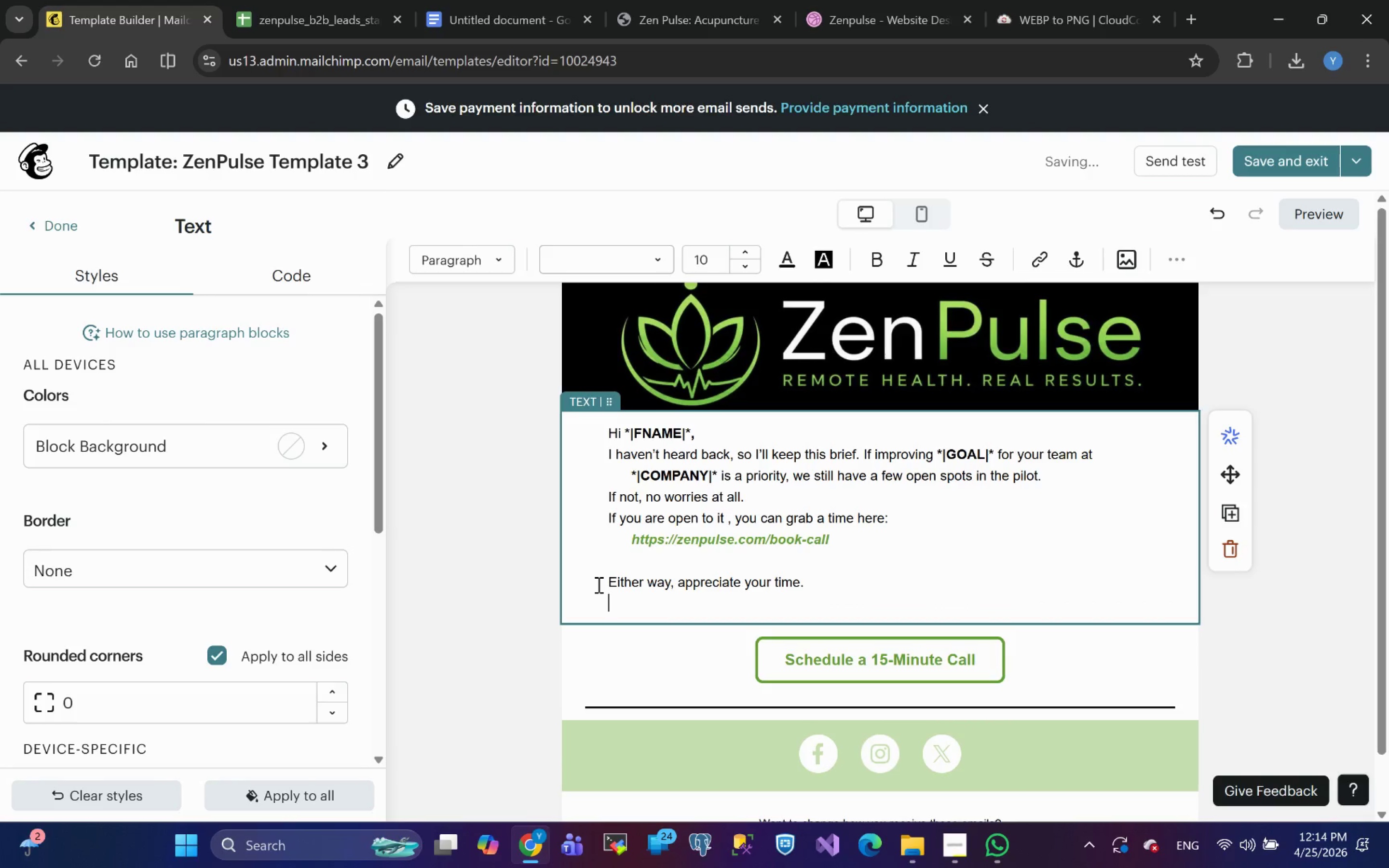 
type(Best,)
 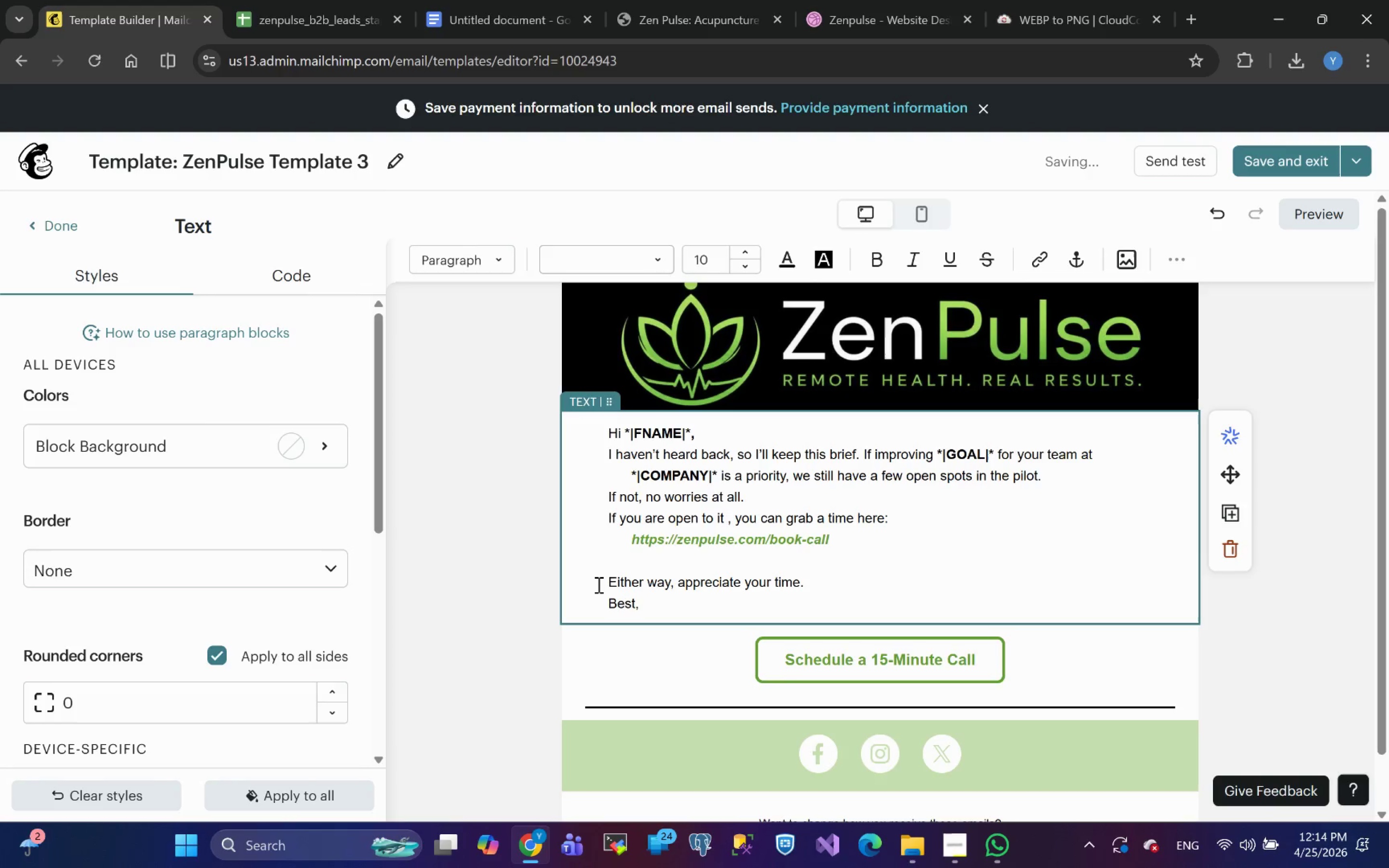 
key(Enter)
 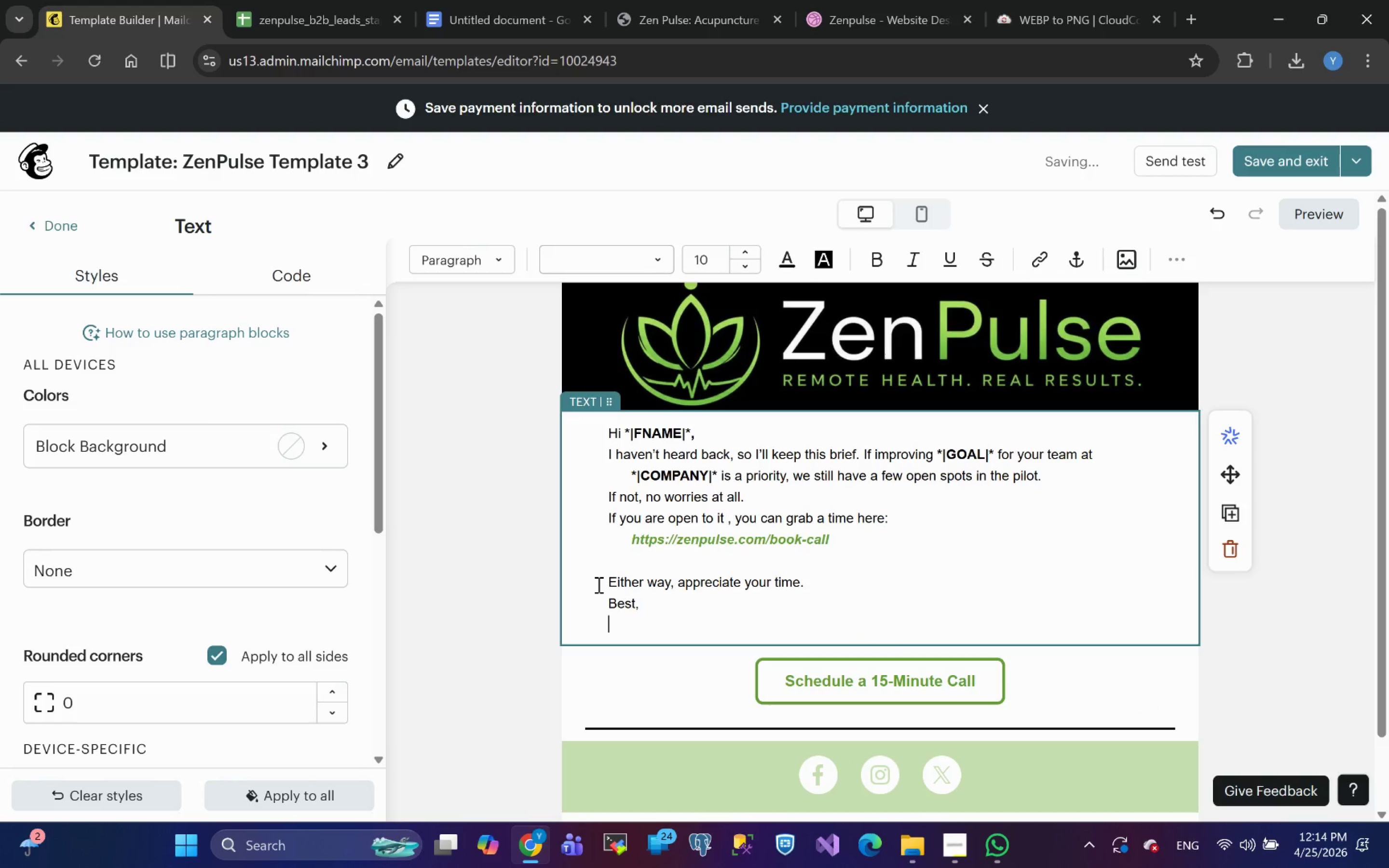 
hold_key(key=ShiftLeft, duration=0.51)
 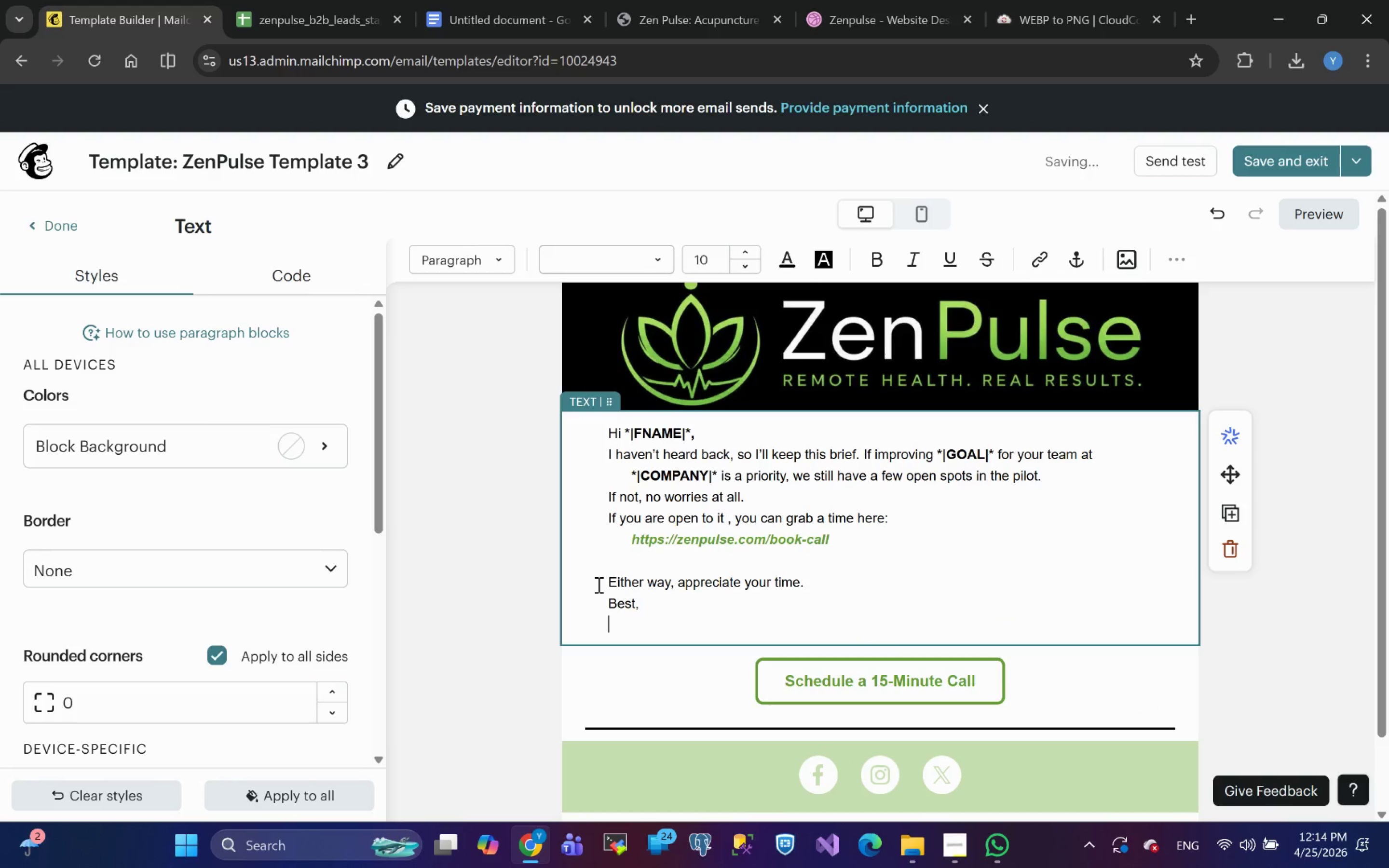 
type(ZenPulse t)
key(Backspace)
type(tewam.)
key(Backspace)
key(Backspace)
key(Backspace)
key(Backspace)
key(Backspace)
type(ea)
key(Backspace)
key(Backspace)
key(Backspace)
type(Team.)
 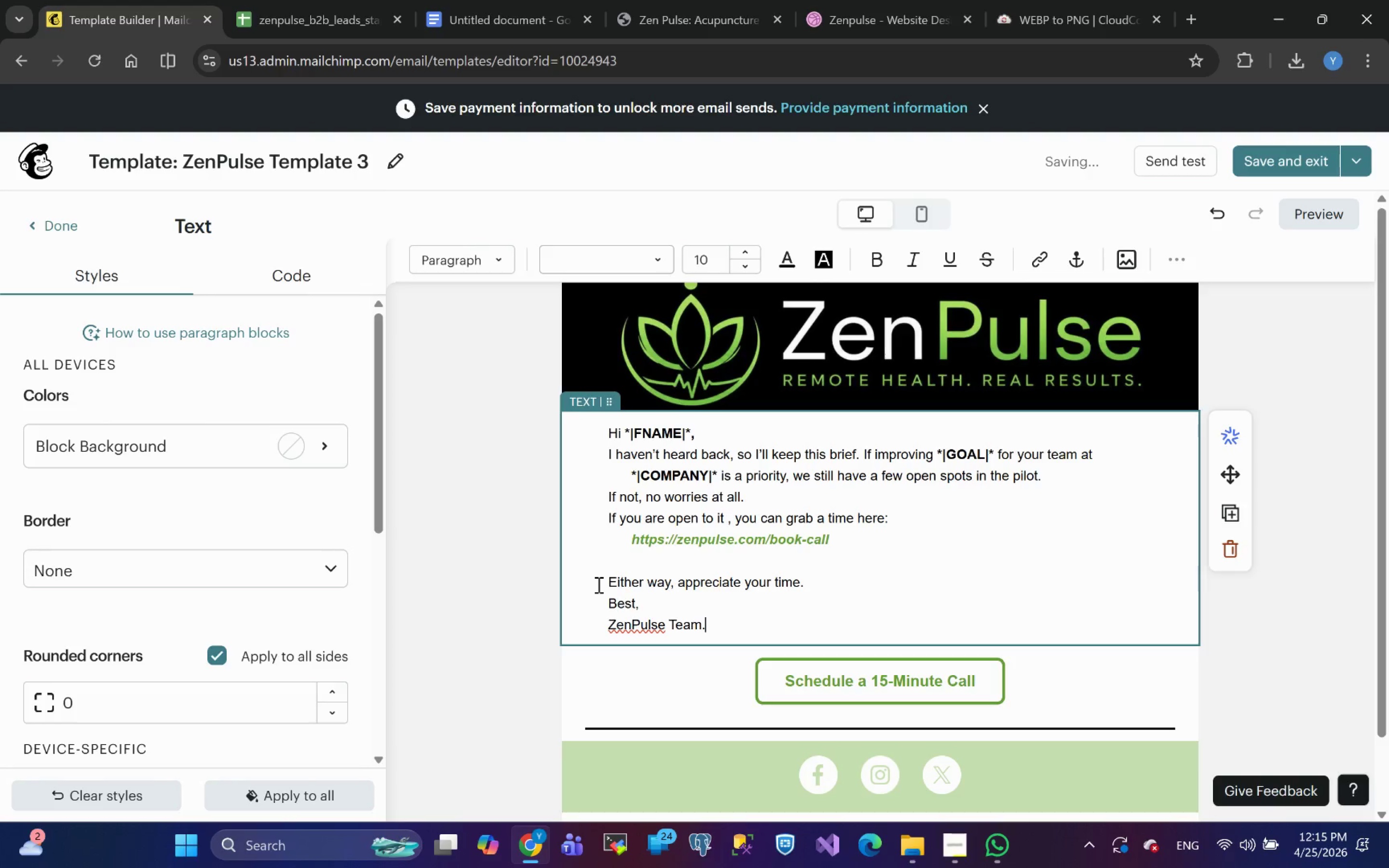 
wait(8.6)
 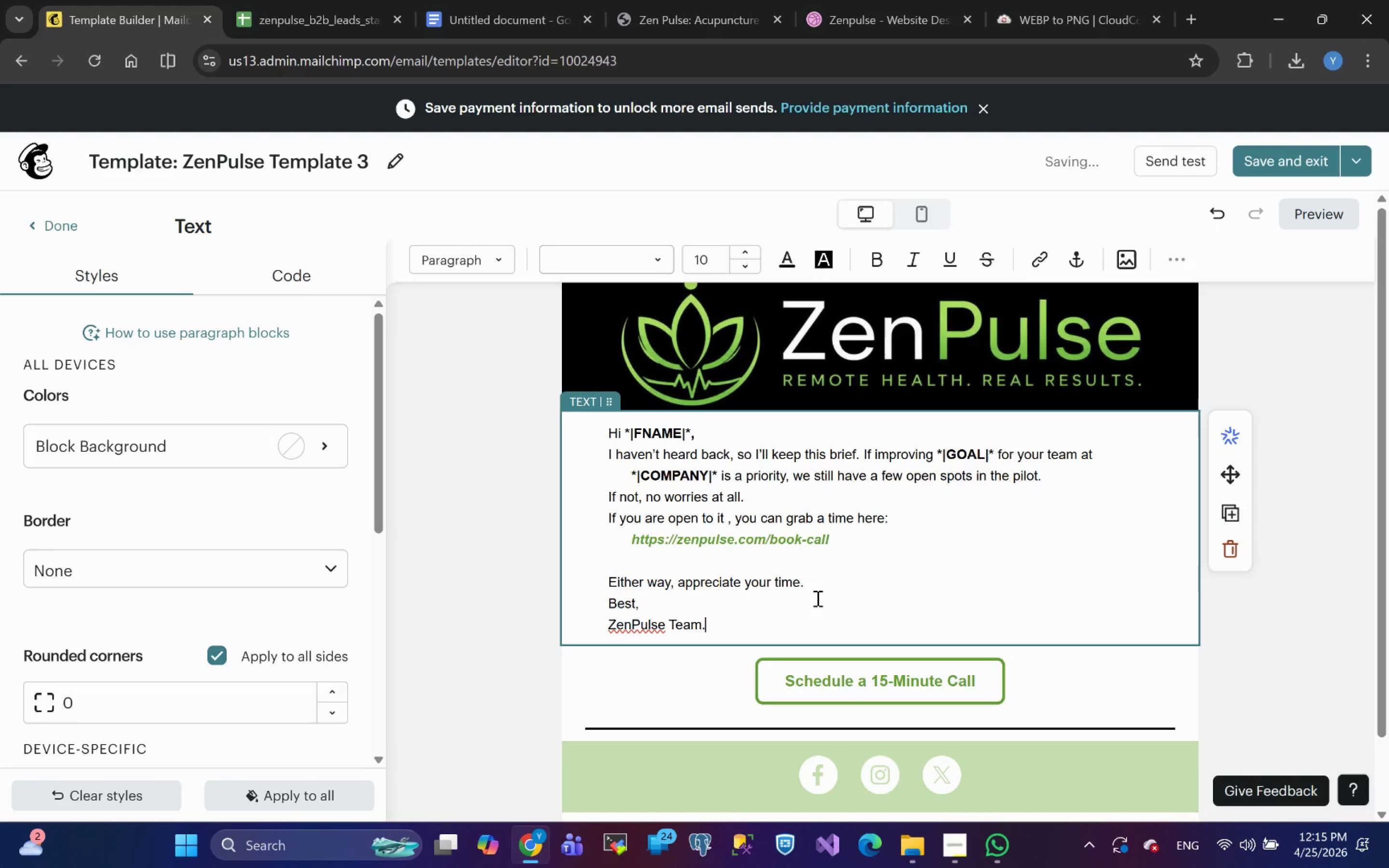 
left_click([993, 679])
 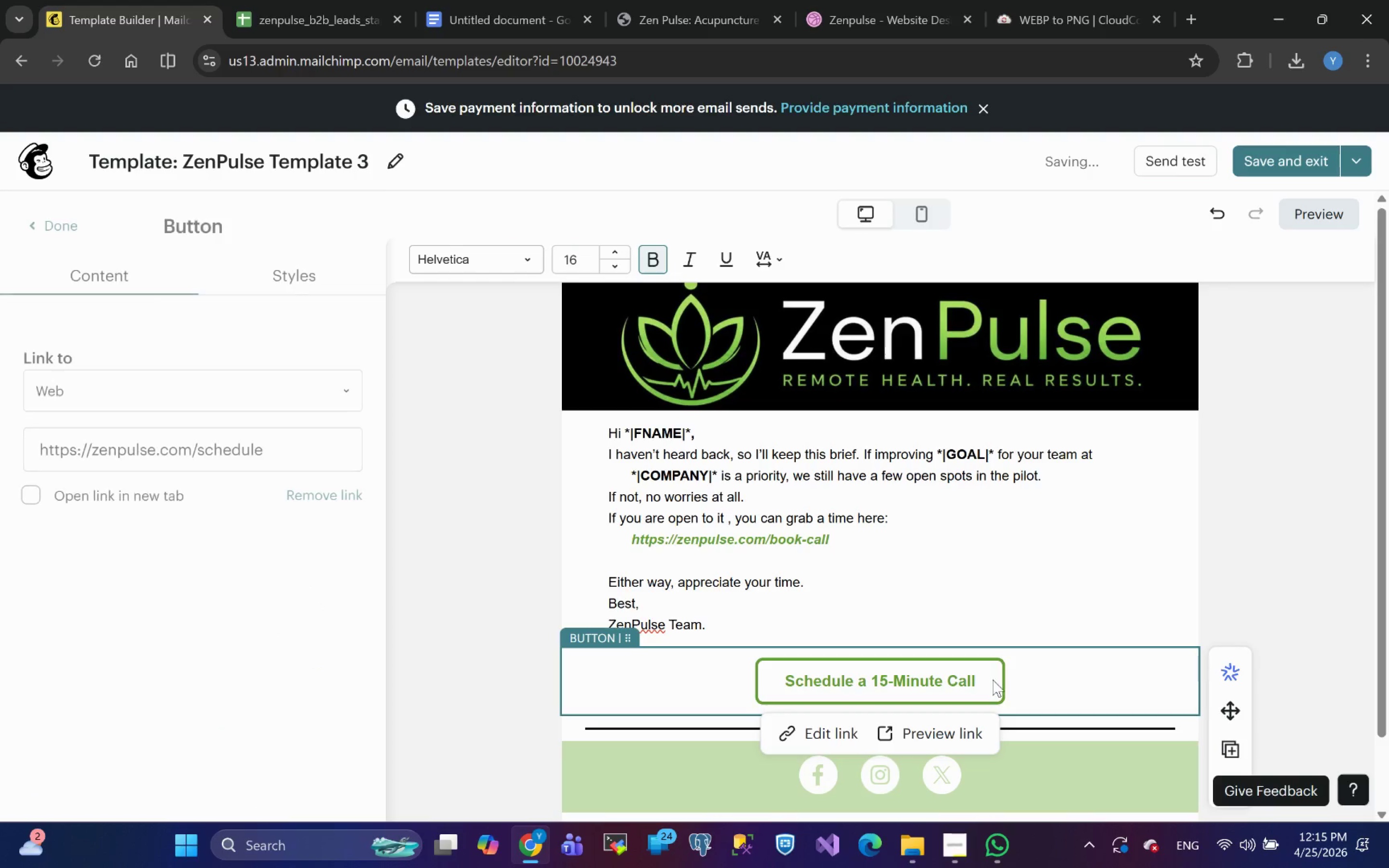 
left_click([1086, 684])
 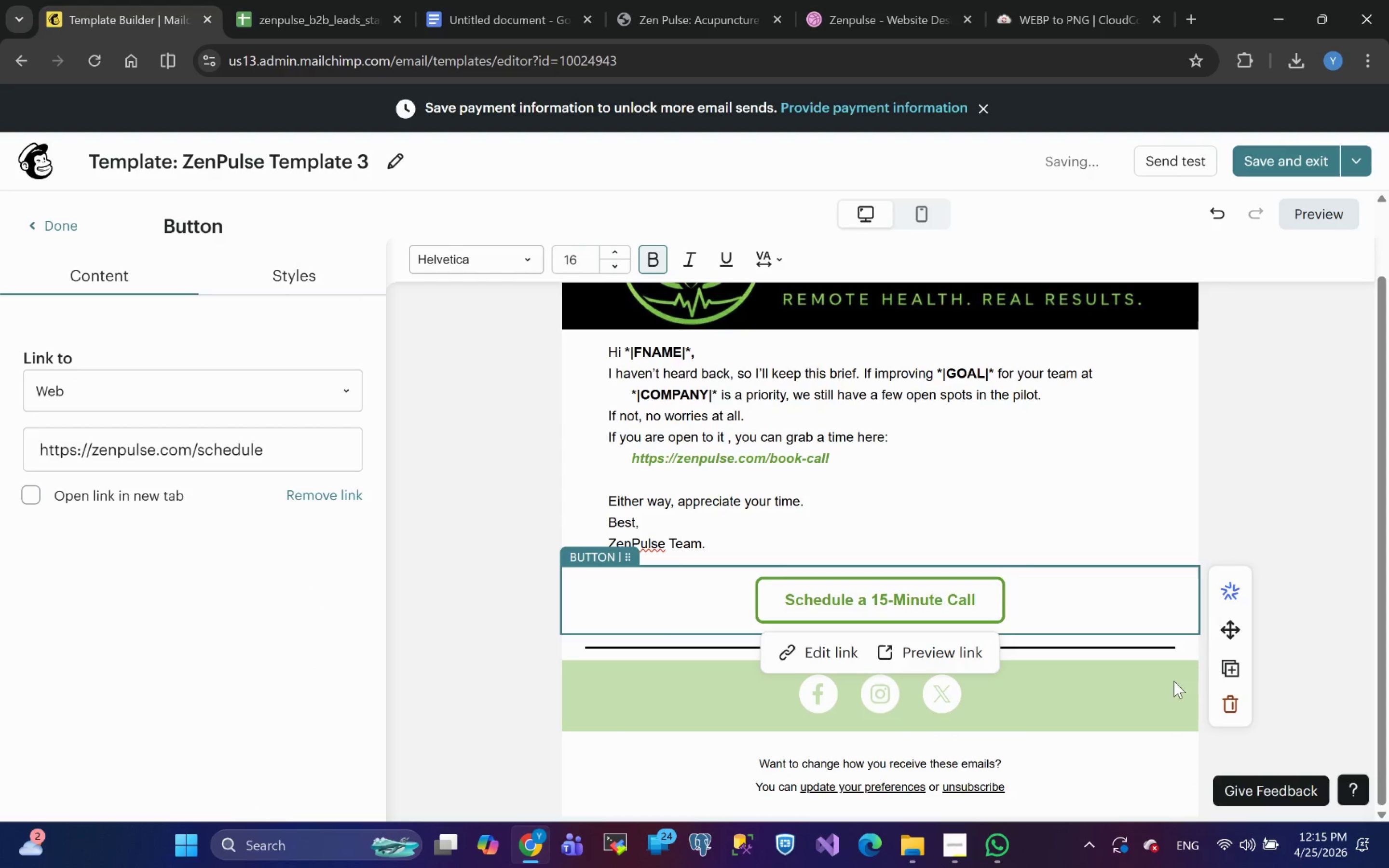 
left_click([1234, 710])
 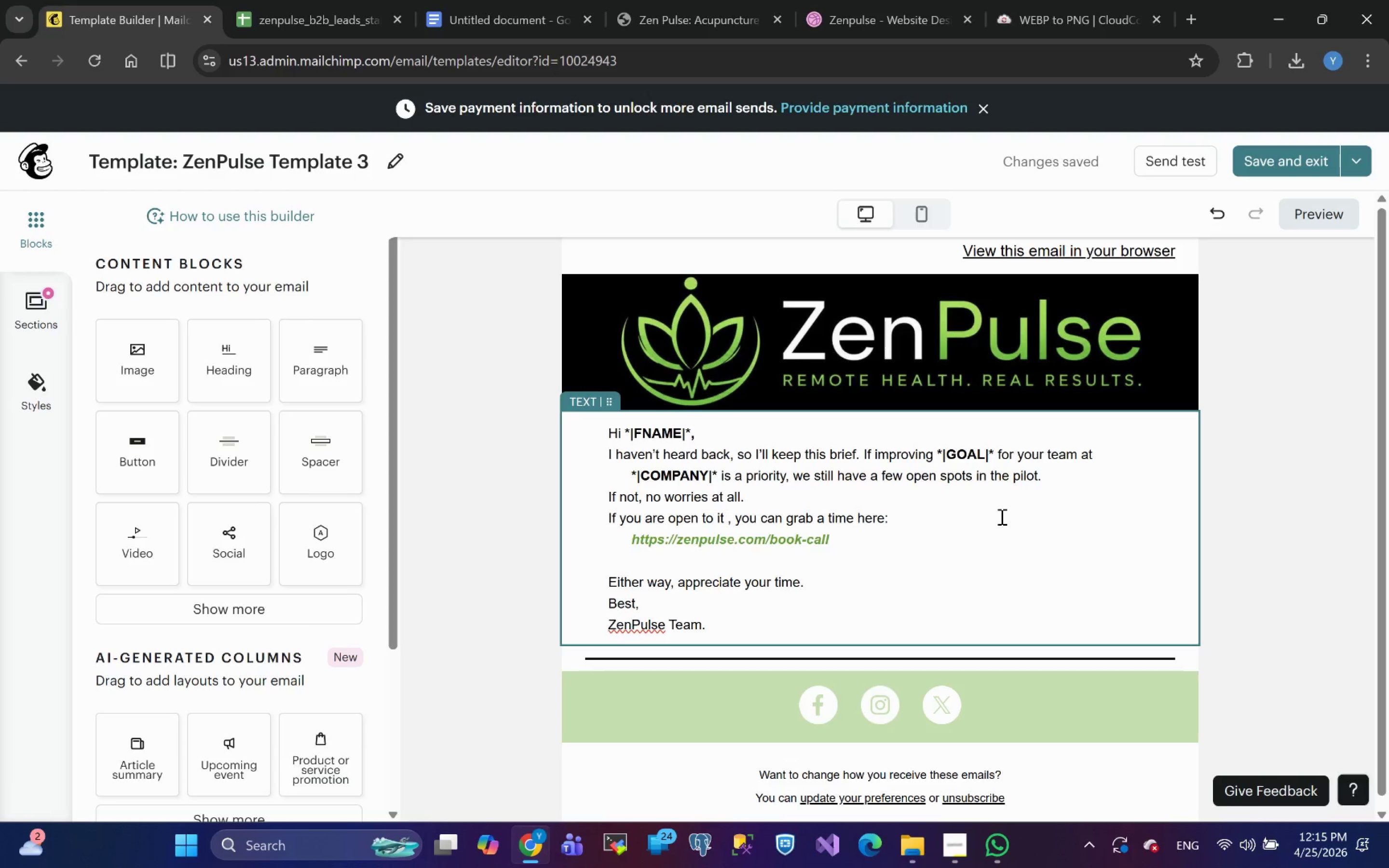 
wait(27.67)
 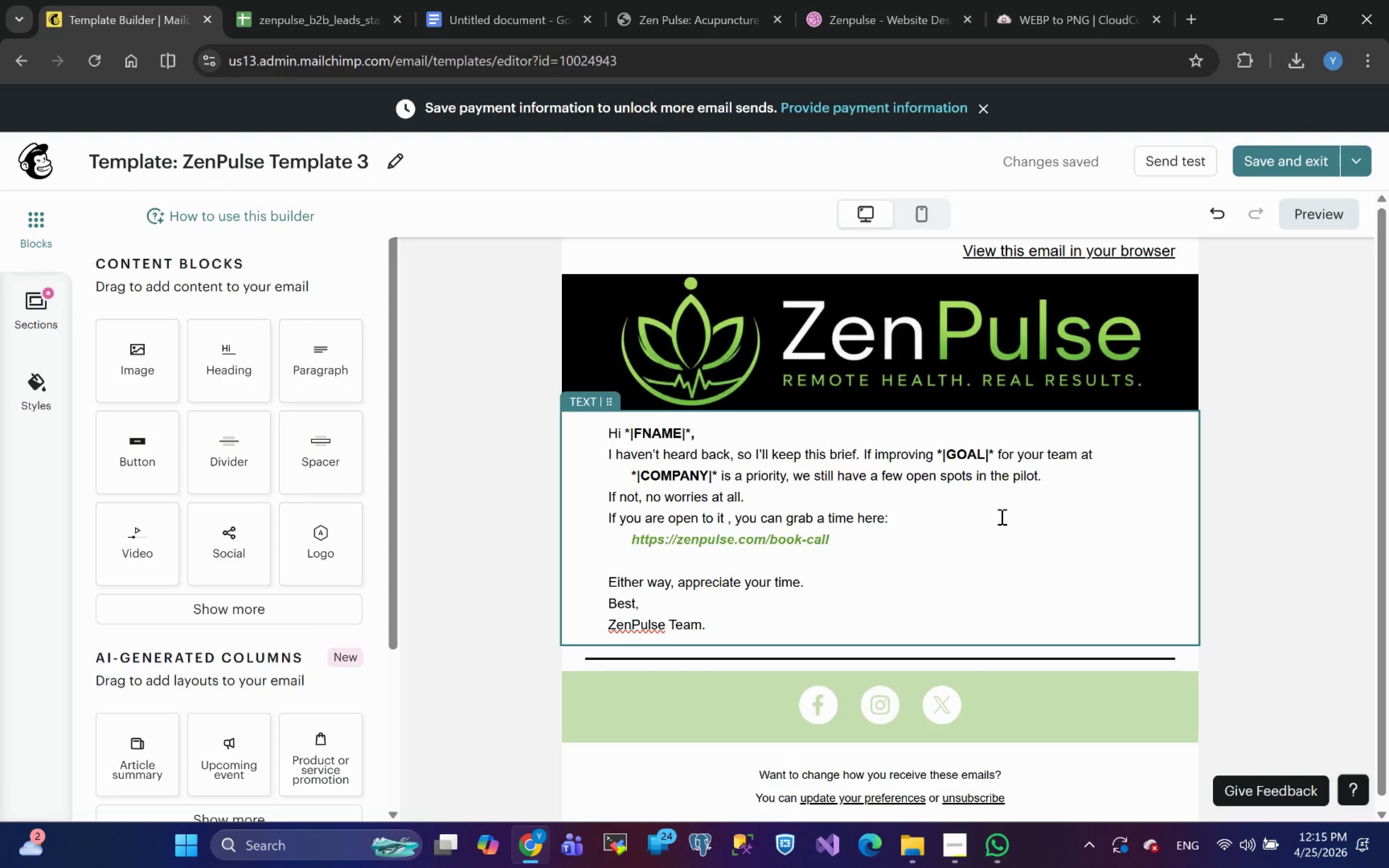 
left_click([1271, 162])
 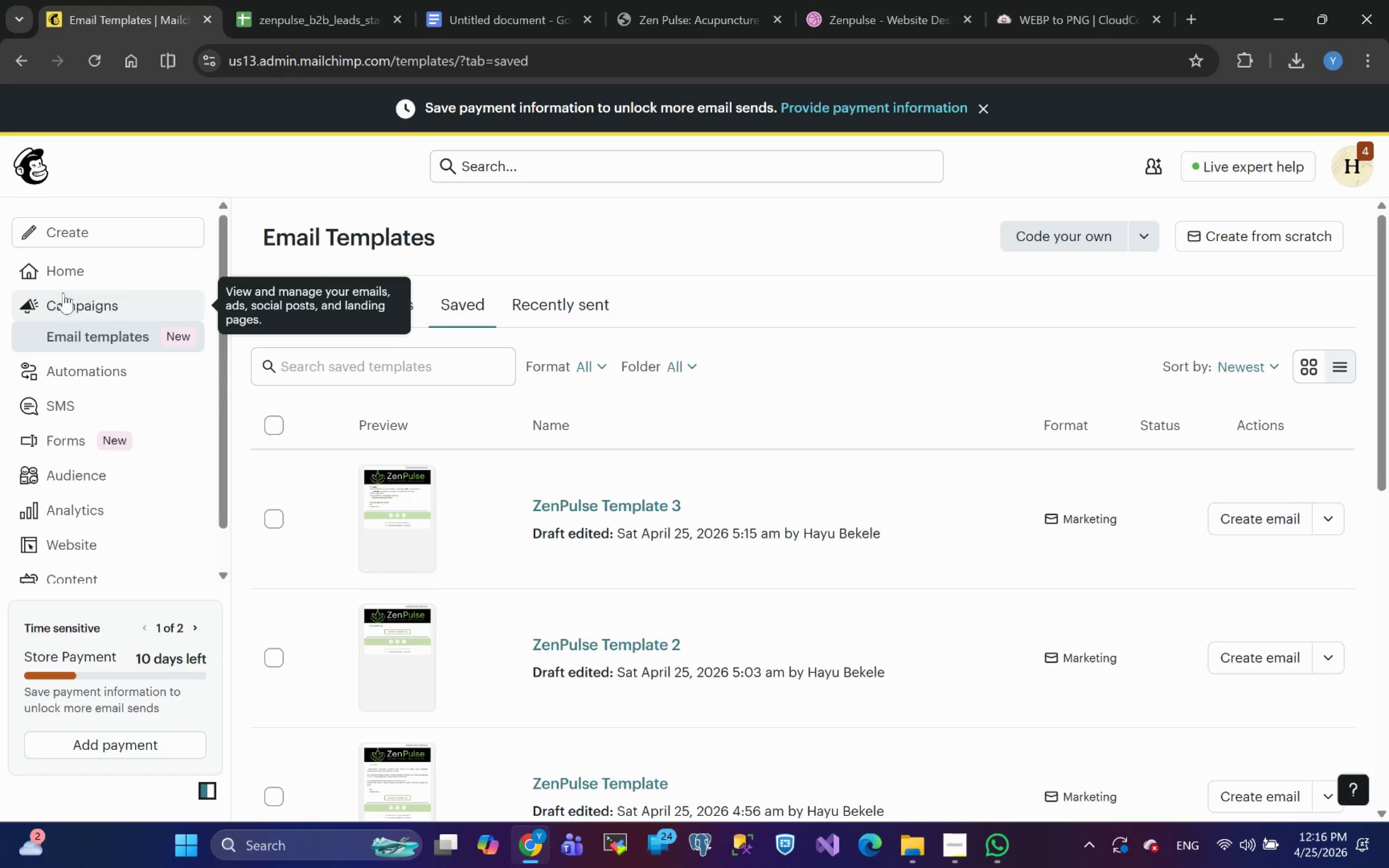 
wait(13.48)
 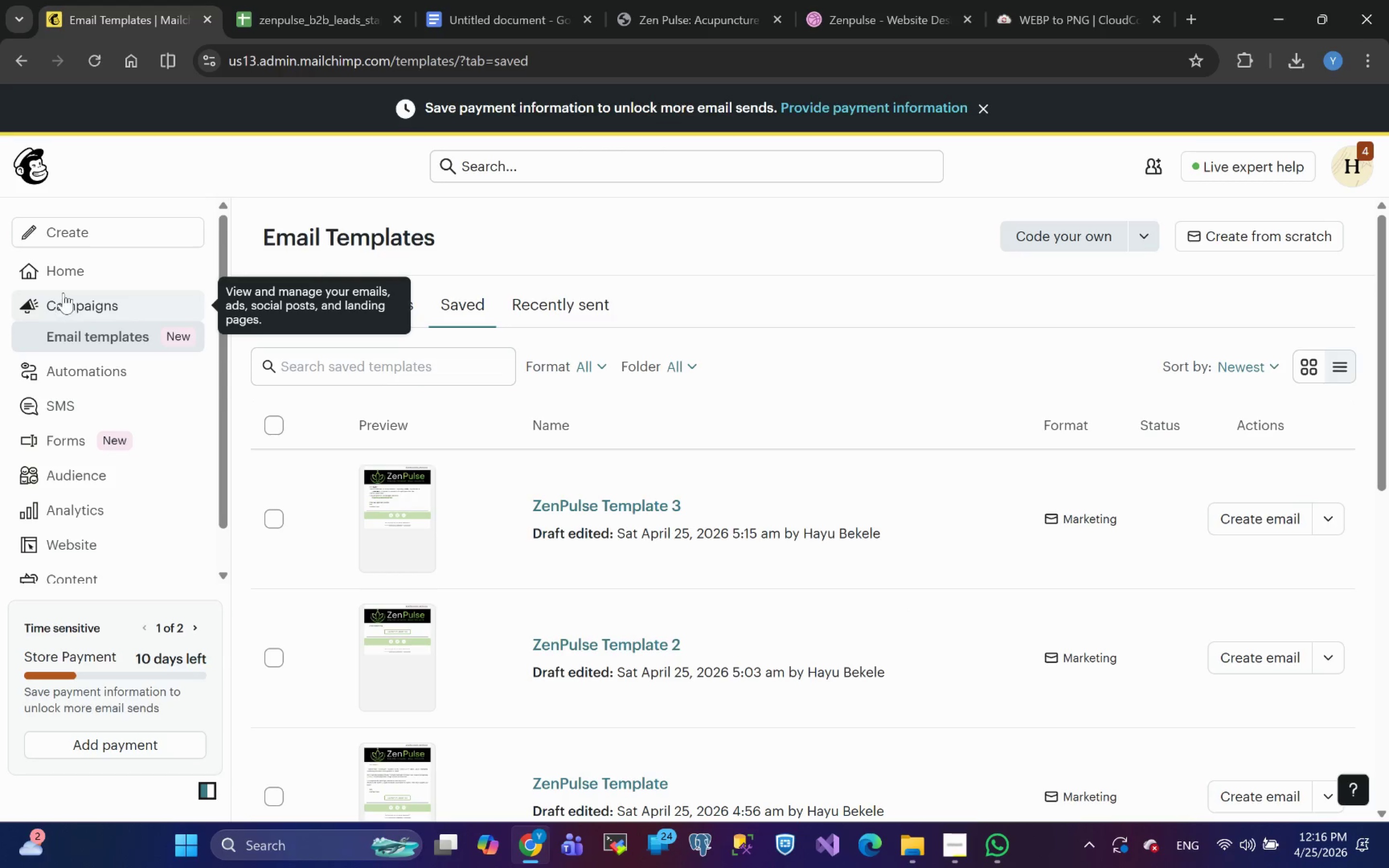 
left_click([744, 305])
 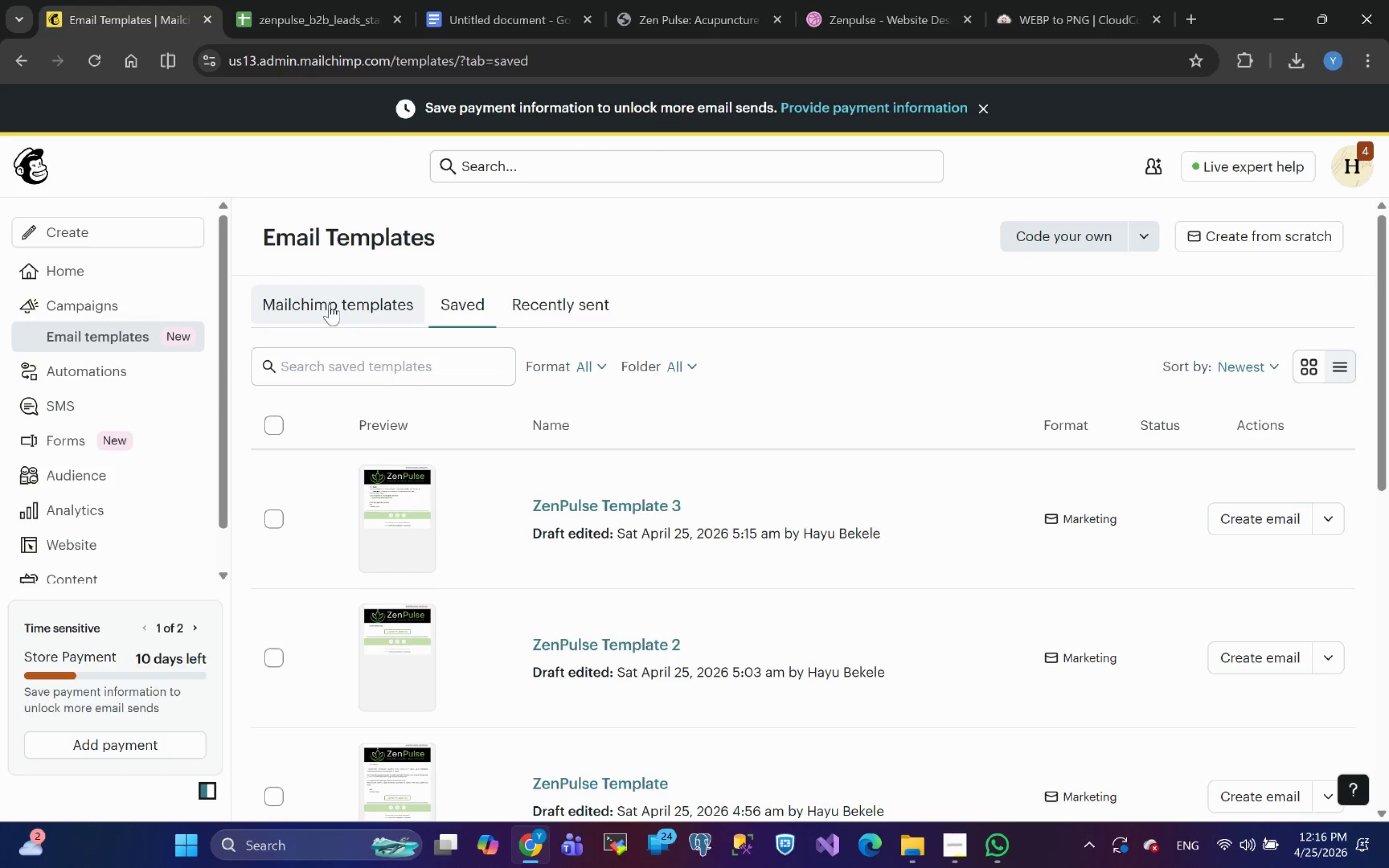 
left_click([329, 304])
 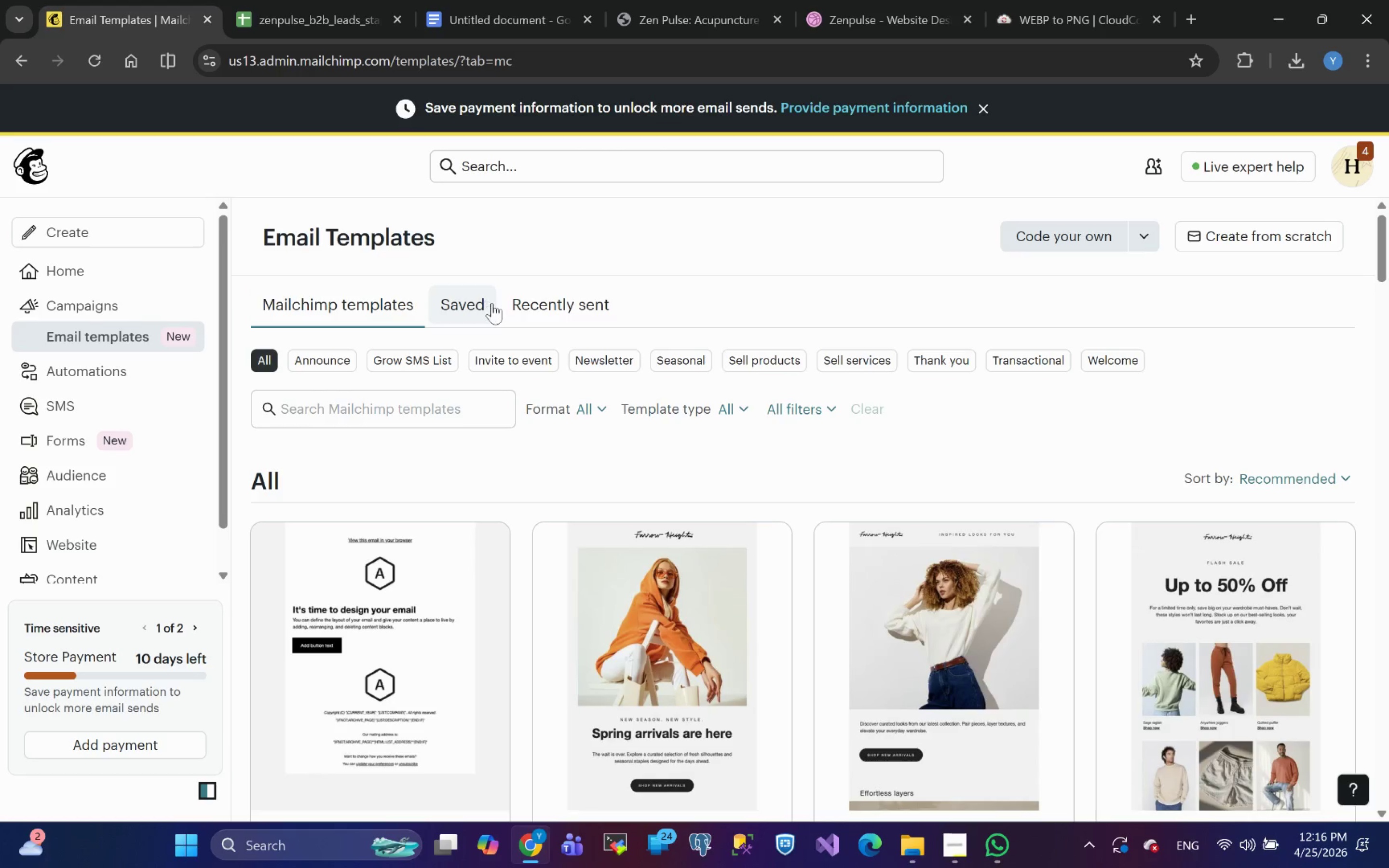 
left_click([462, 312])
 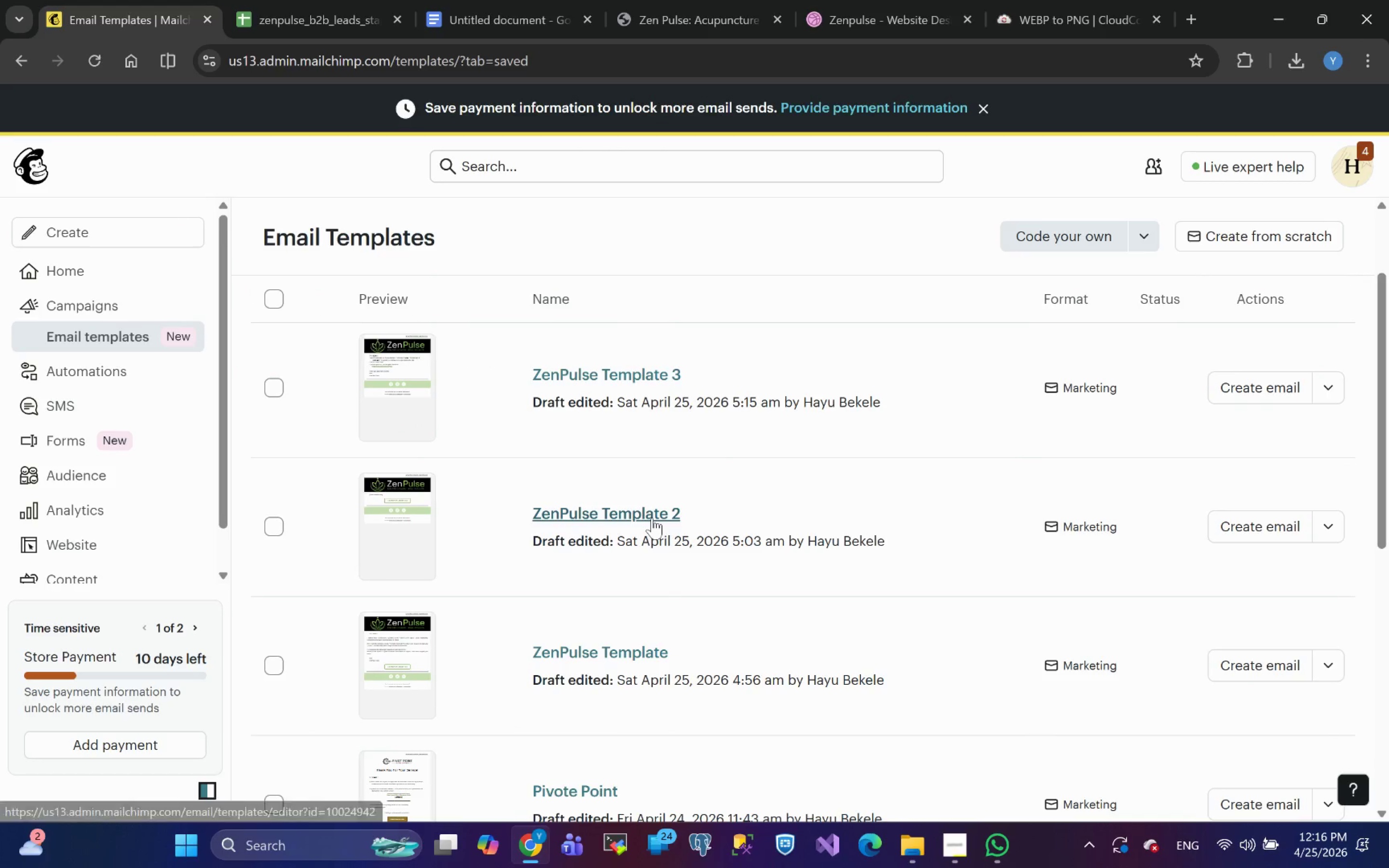 
wait(5.67)
 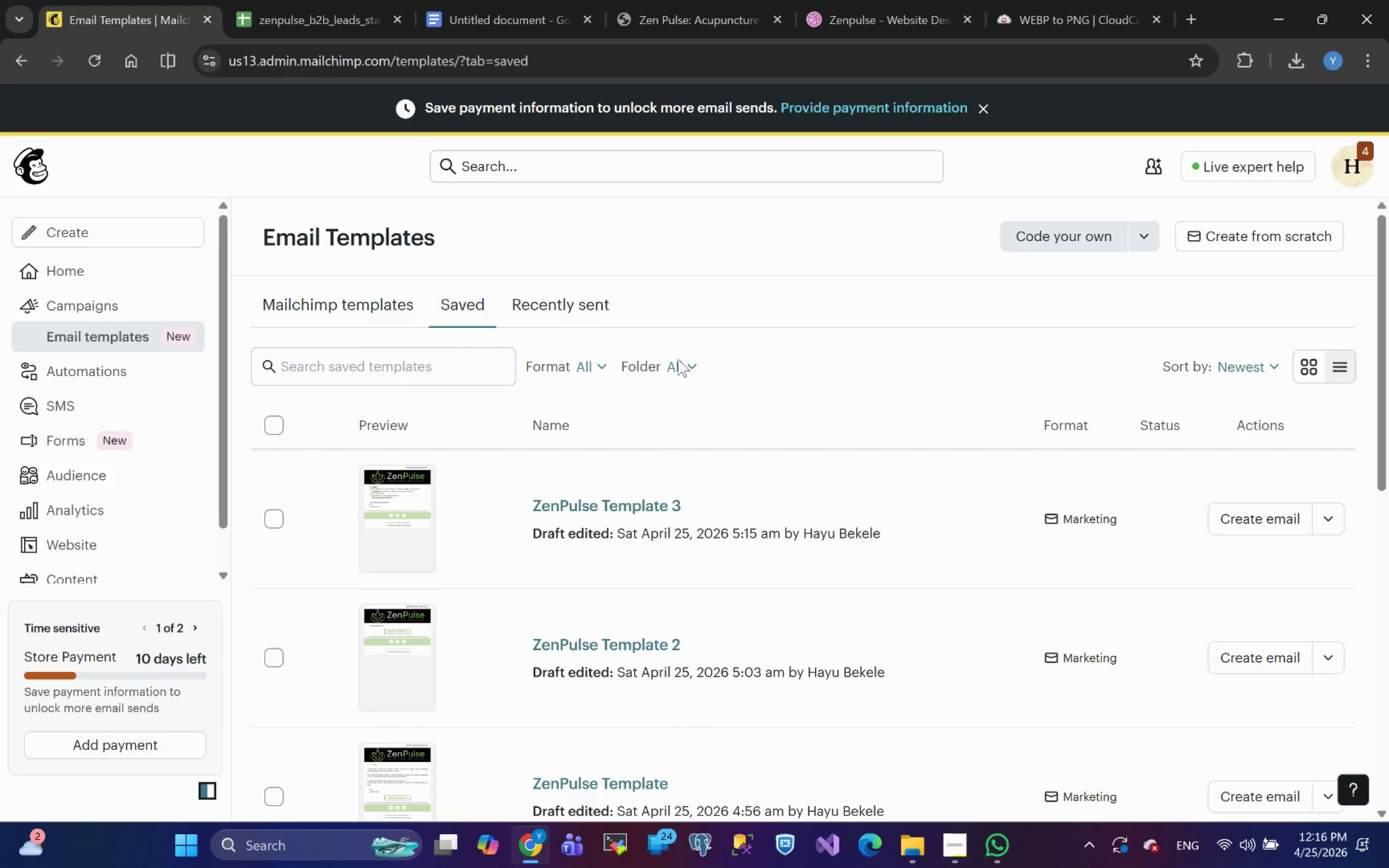 
left_click([948, 850])